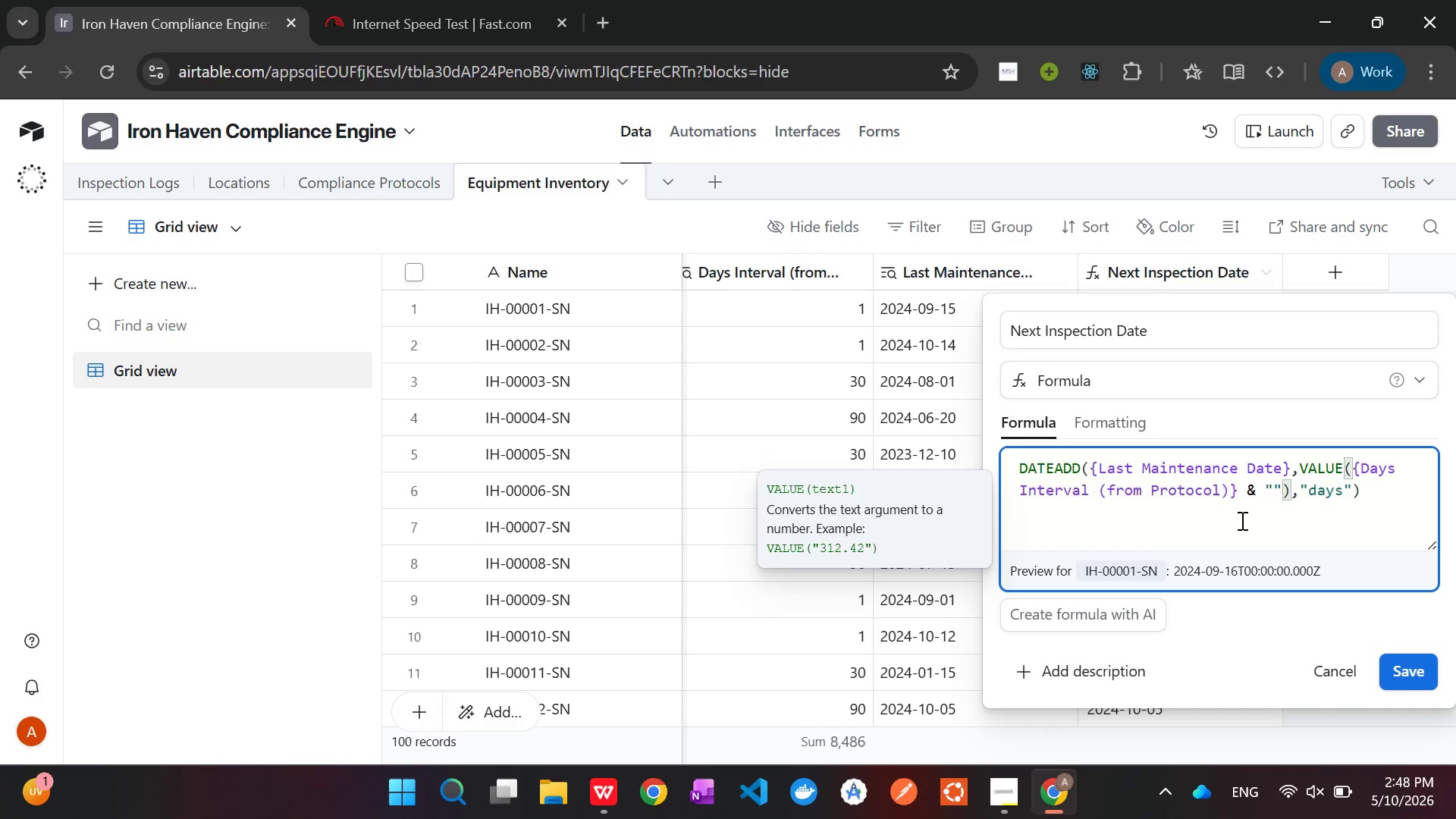 
left_click([1404, 683])
 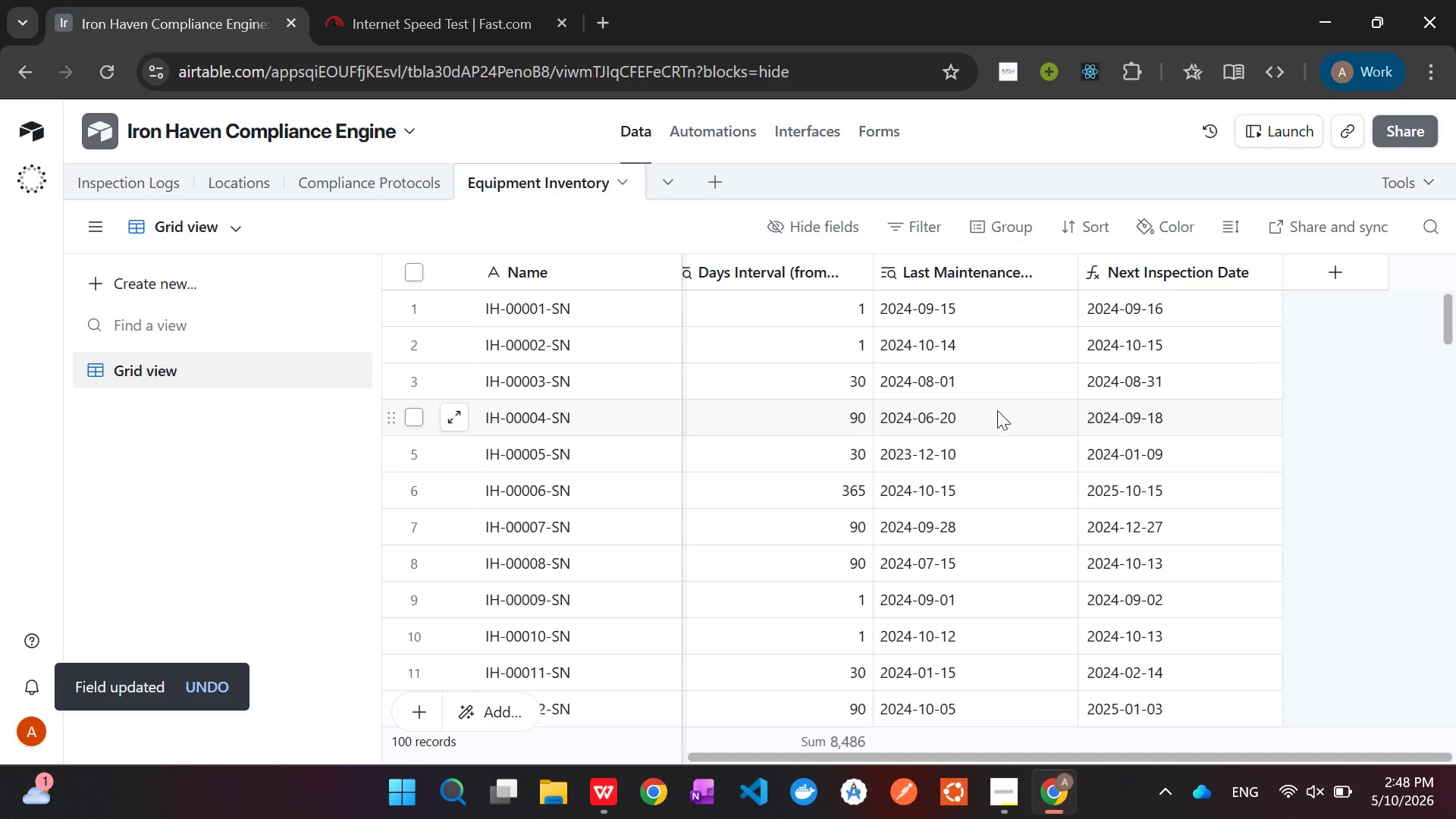 
wait(12.83)
 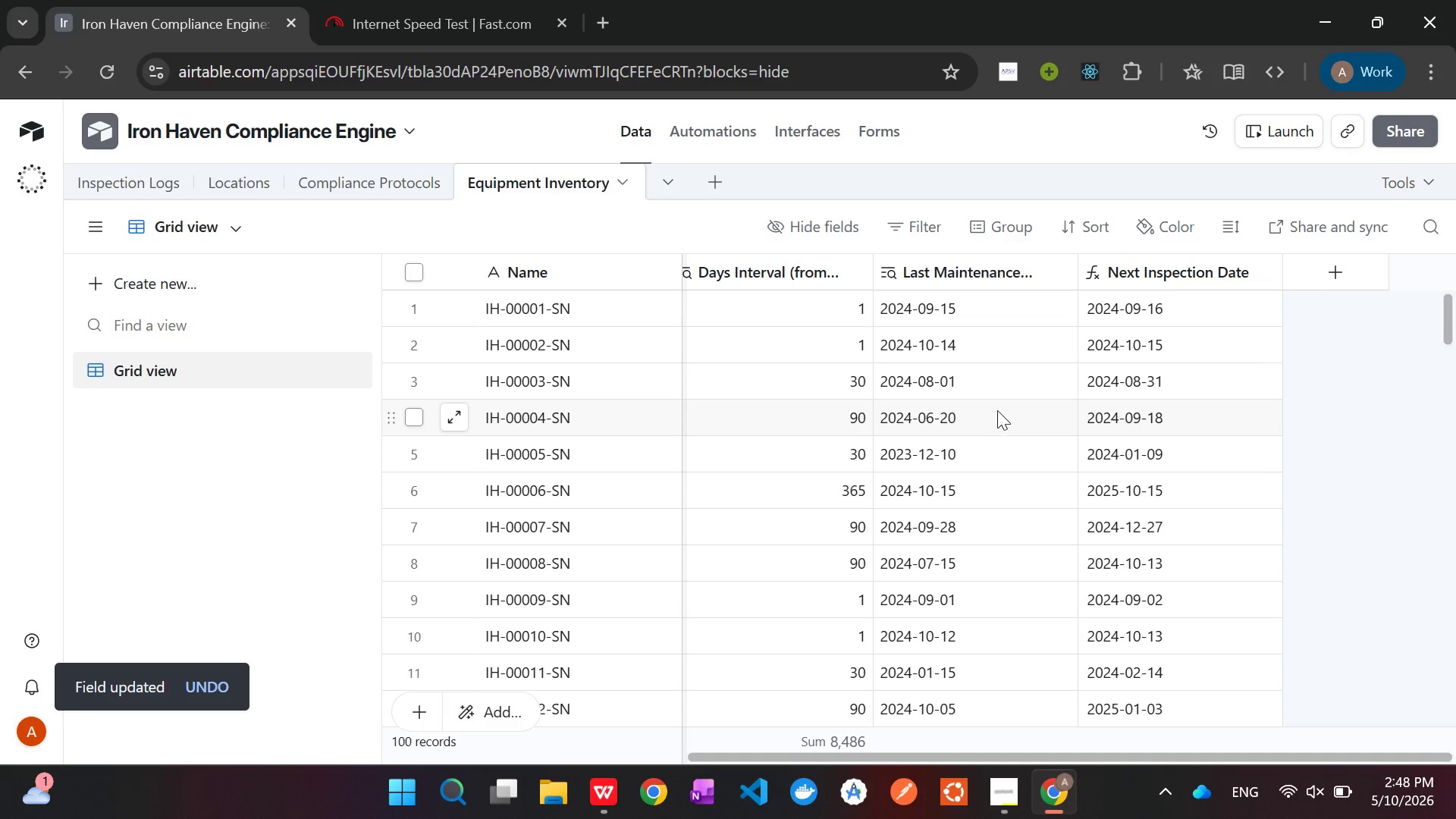 
scroll: coordinate [1341, 447], scroll_direction: up, amount: 5.0
 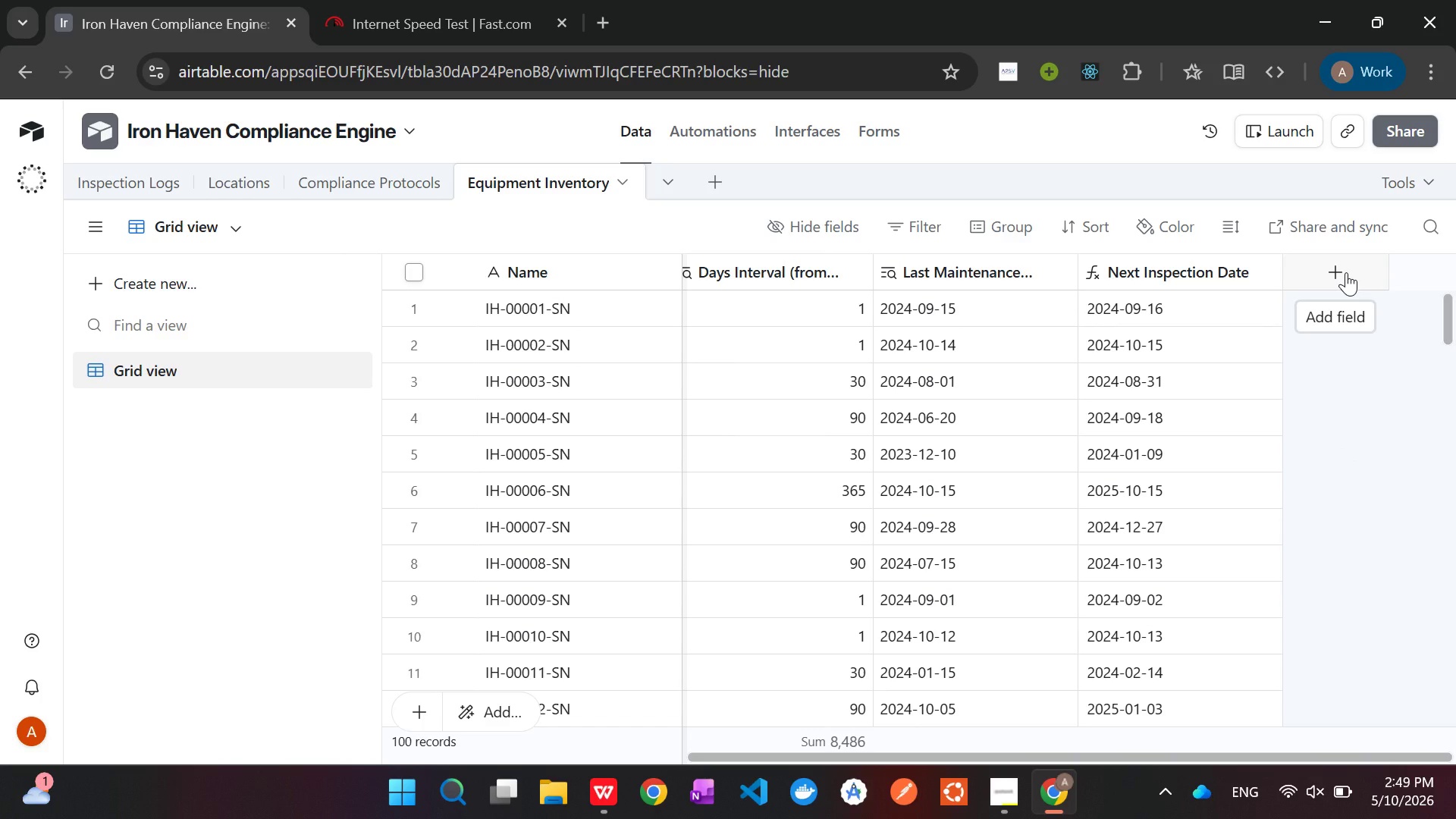 
left_click([1346, 272])
 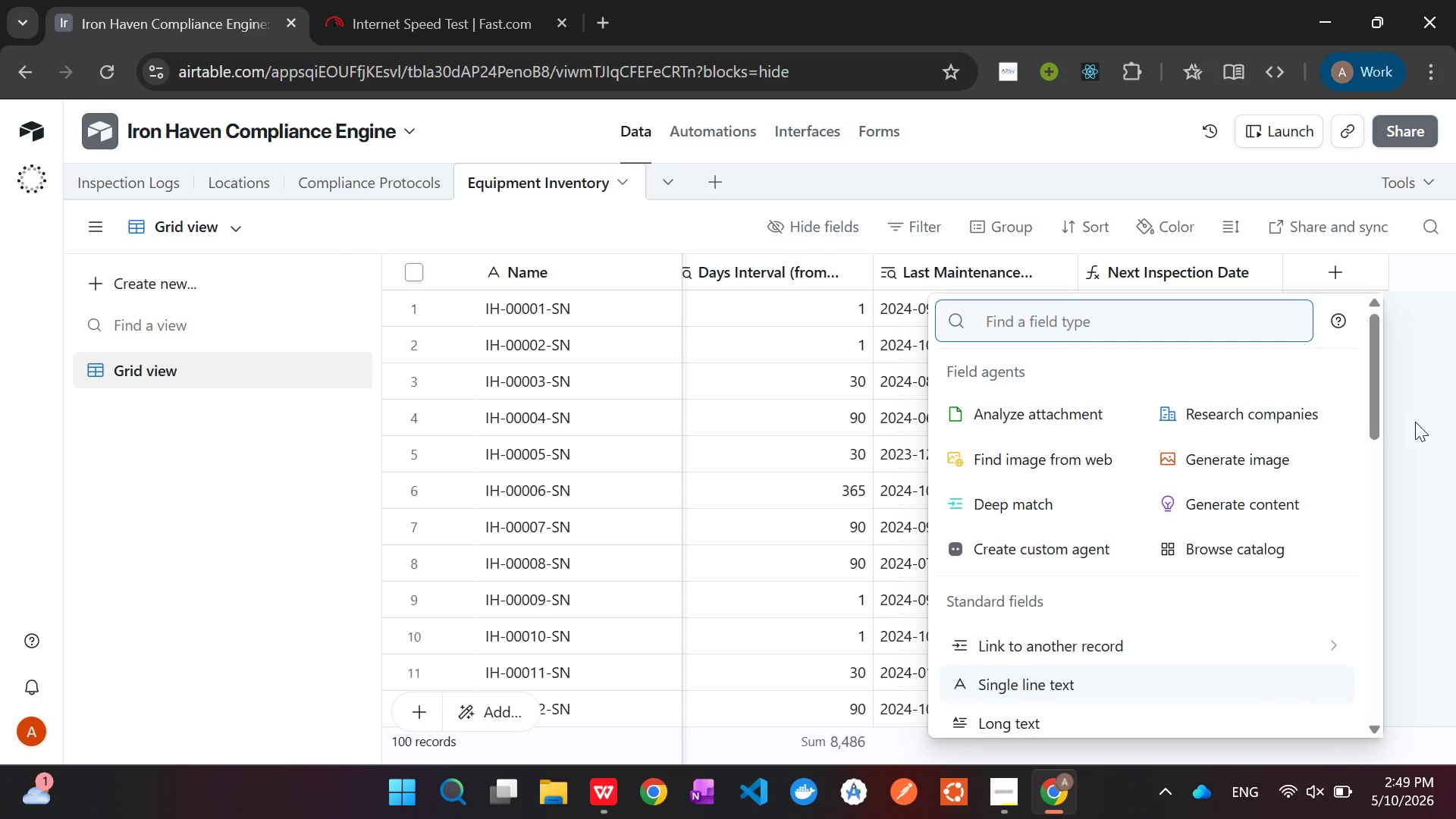 
wait(26.95)
 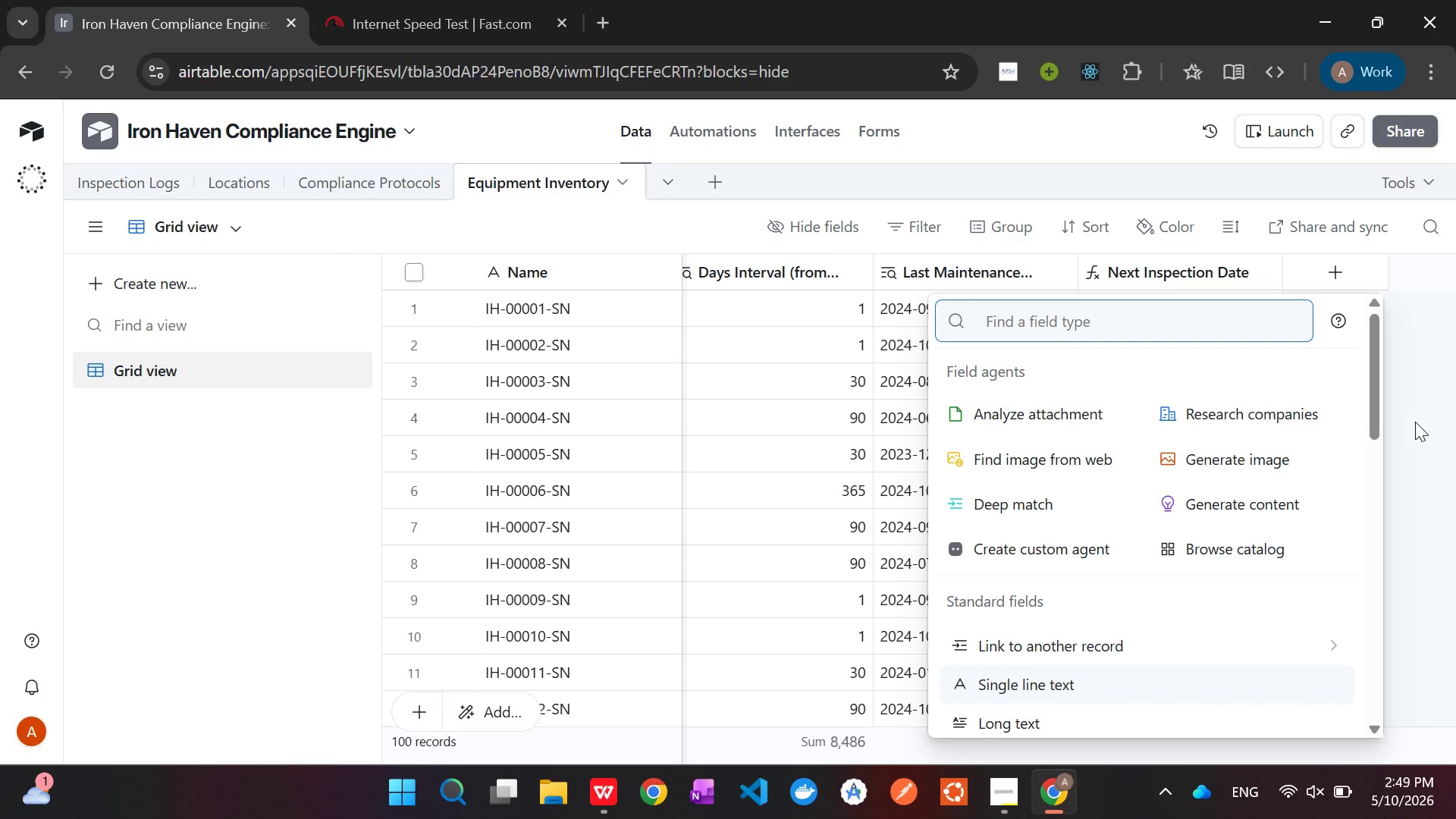 
type(for)
 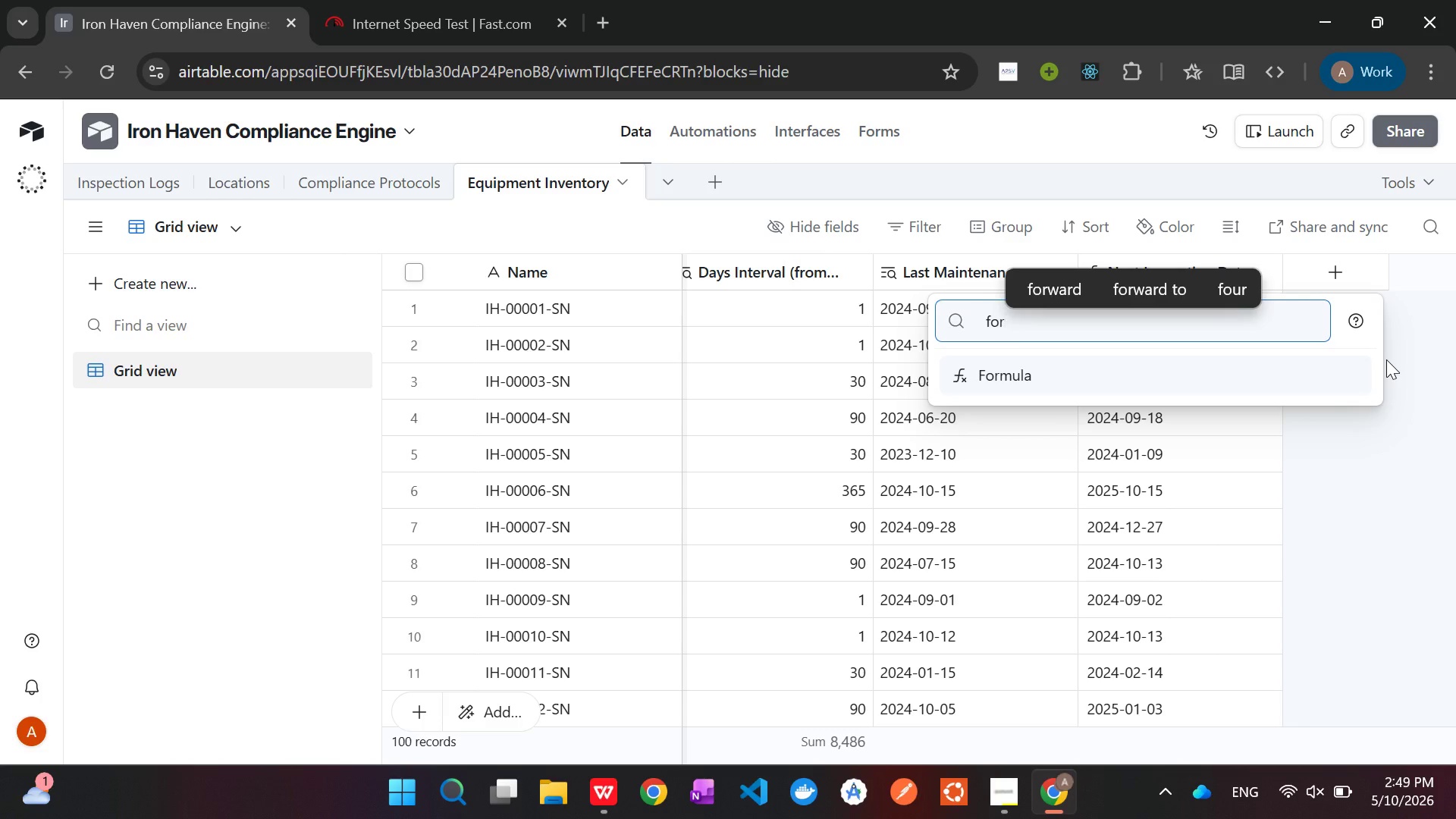 
key(Enter)
 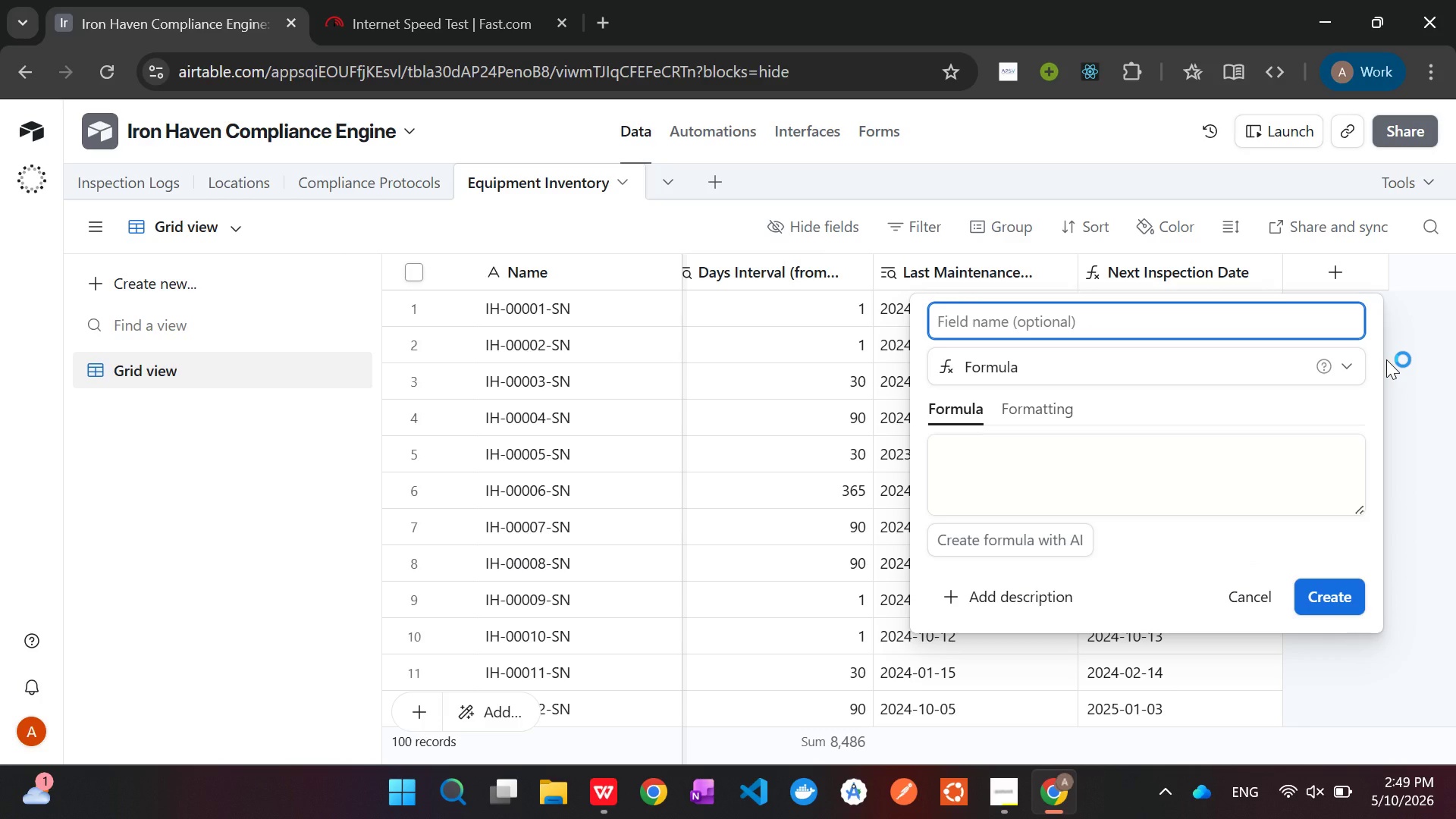 
wait(7.02)
 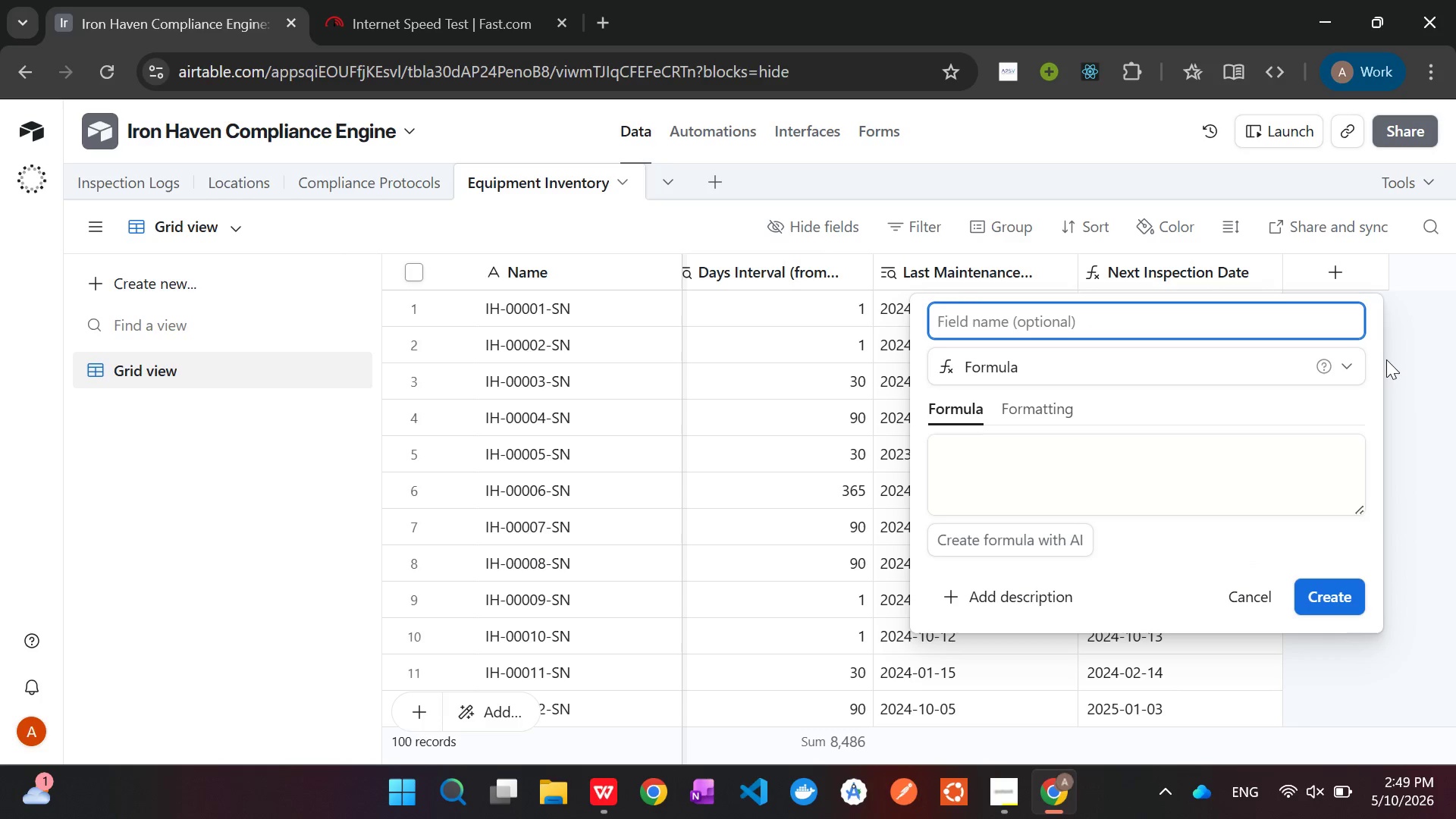 
type(Maint)
 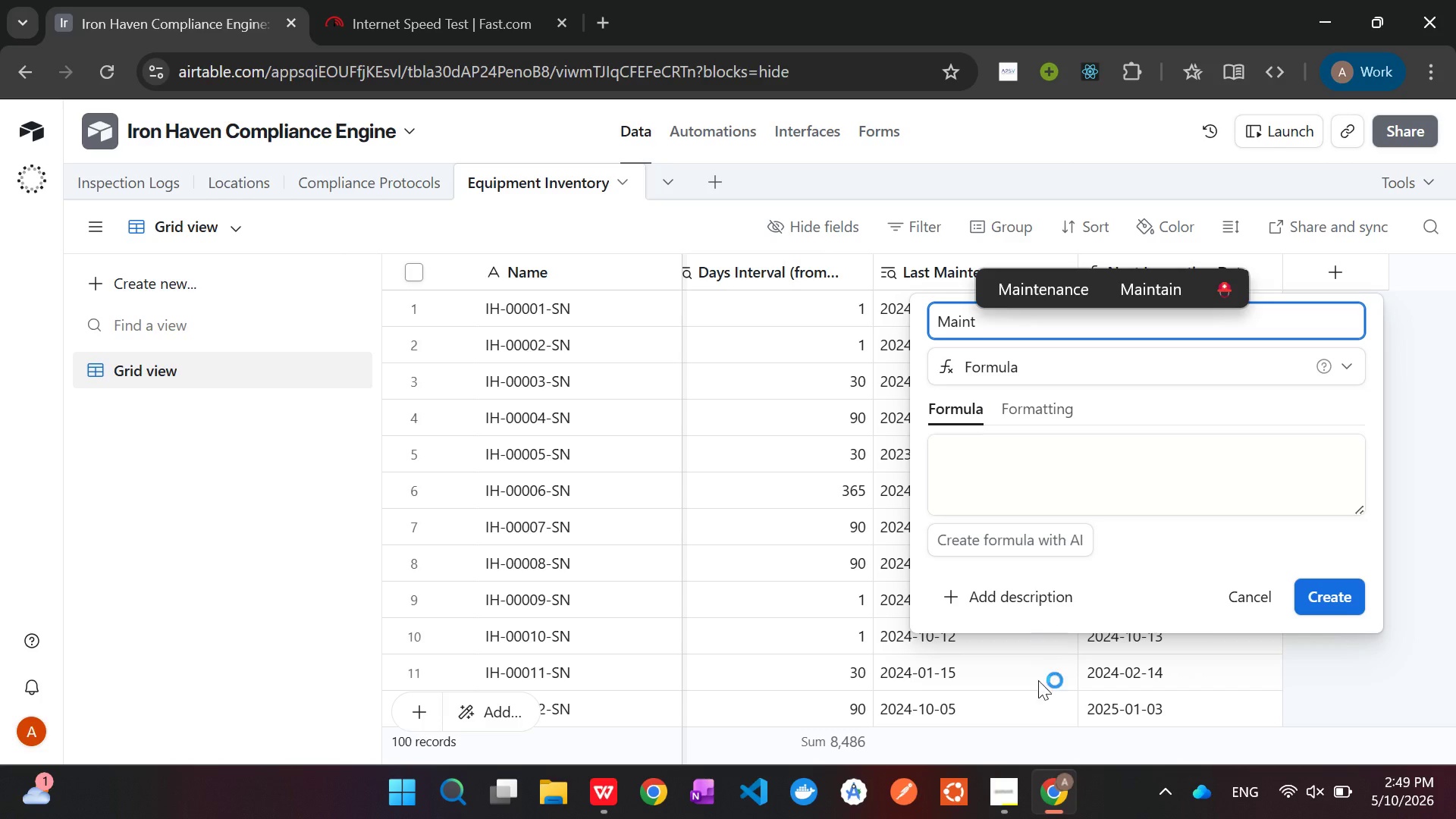 
left_click([1007, 796])